 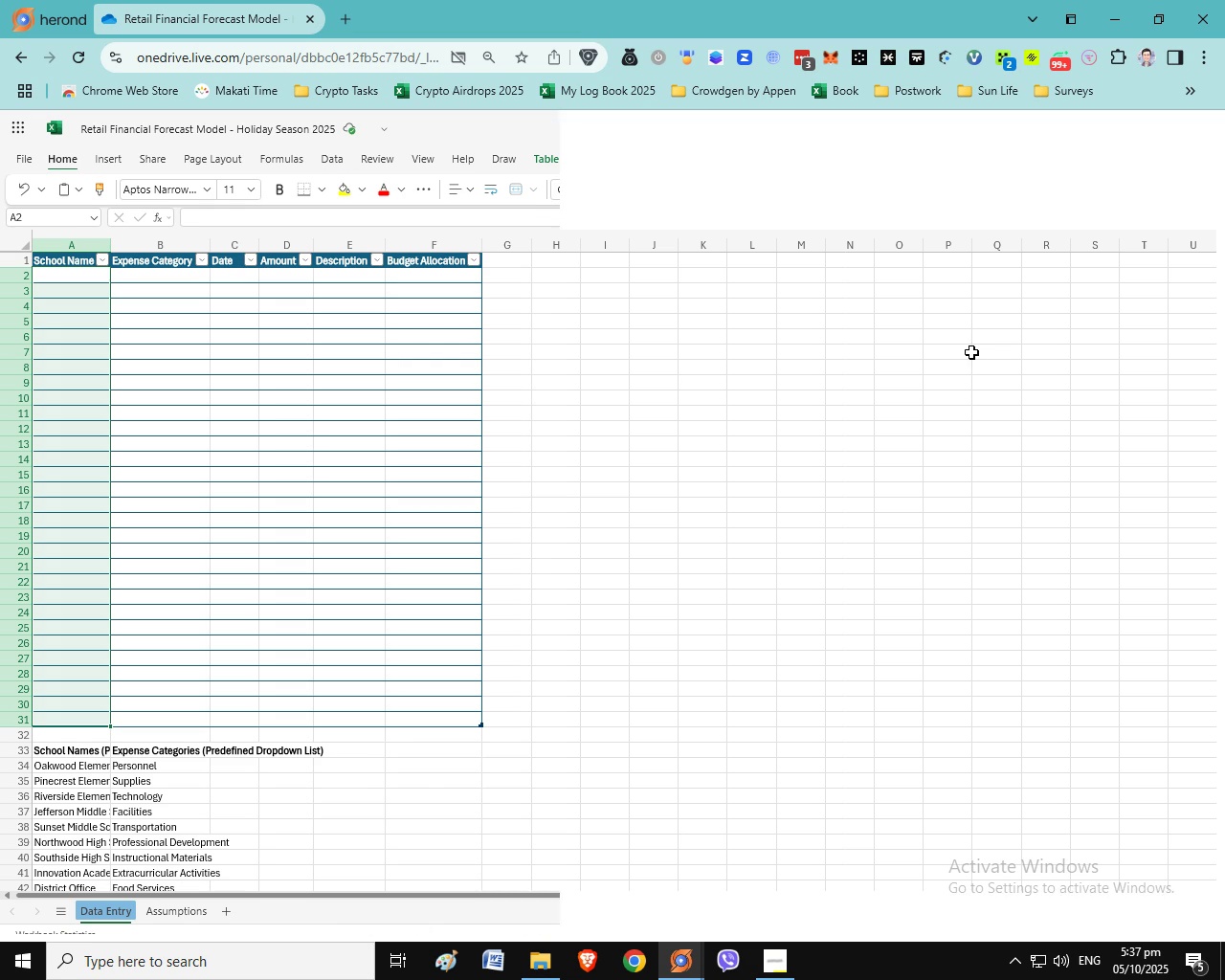 
scroll: coordinate [673, 376], scroll_direction: up, amount: 3.0
 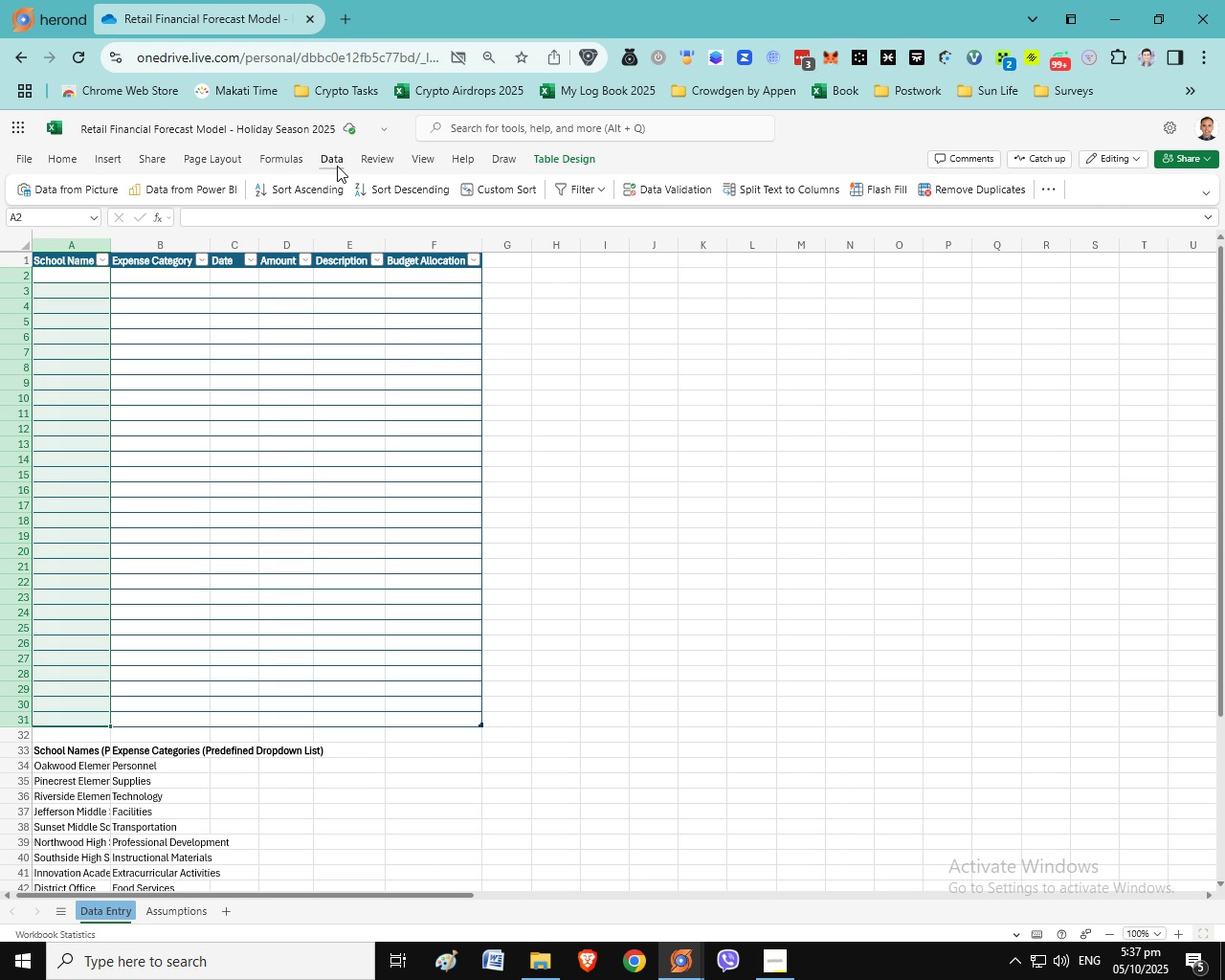 
left_click([679, 184])
 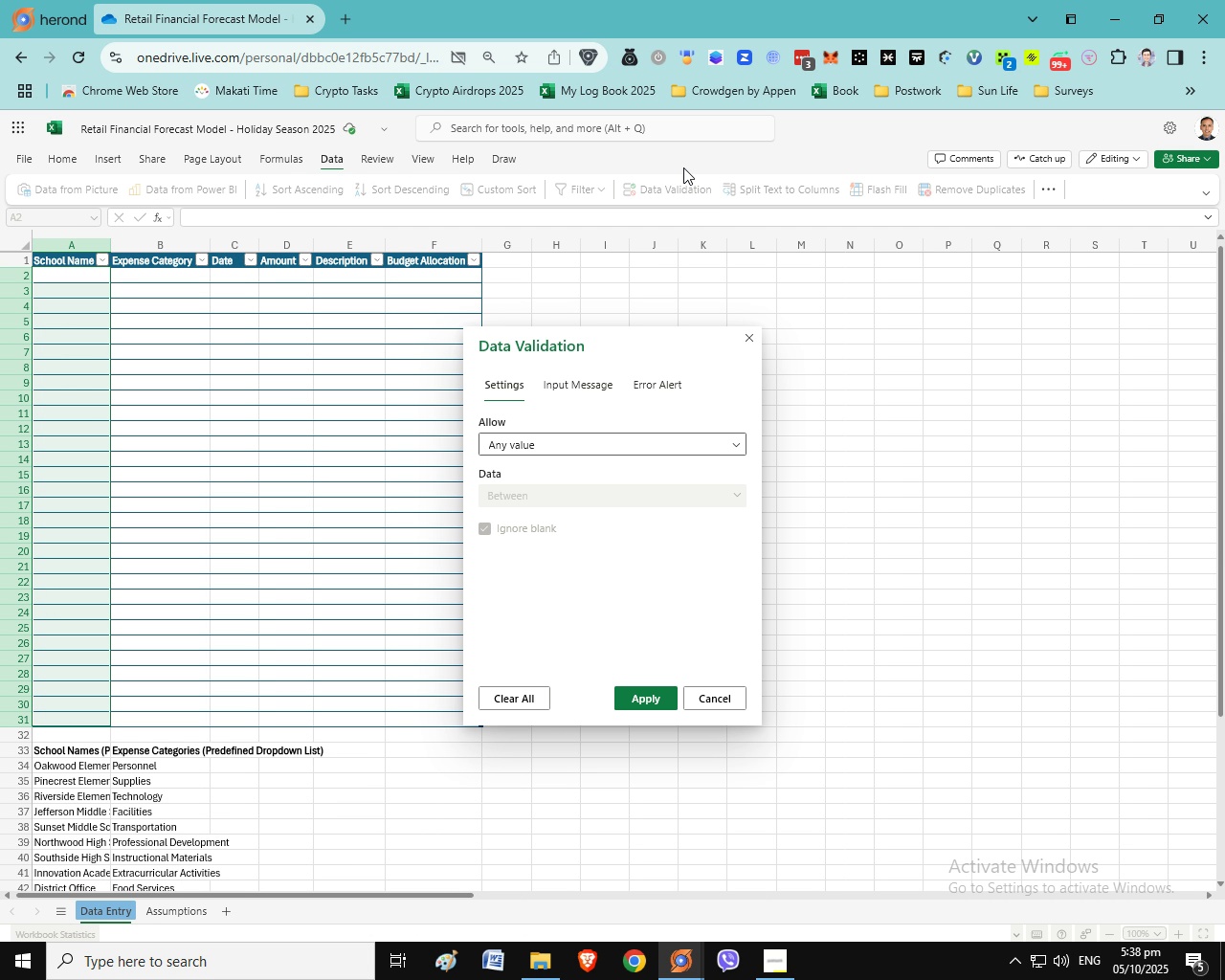 
wait(49.58)
 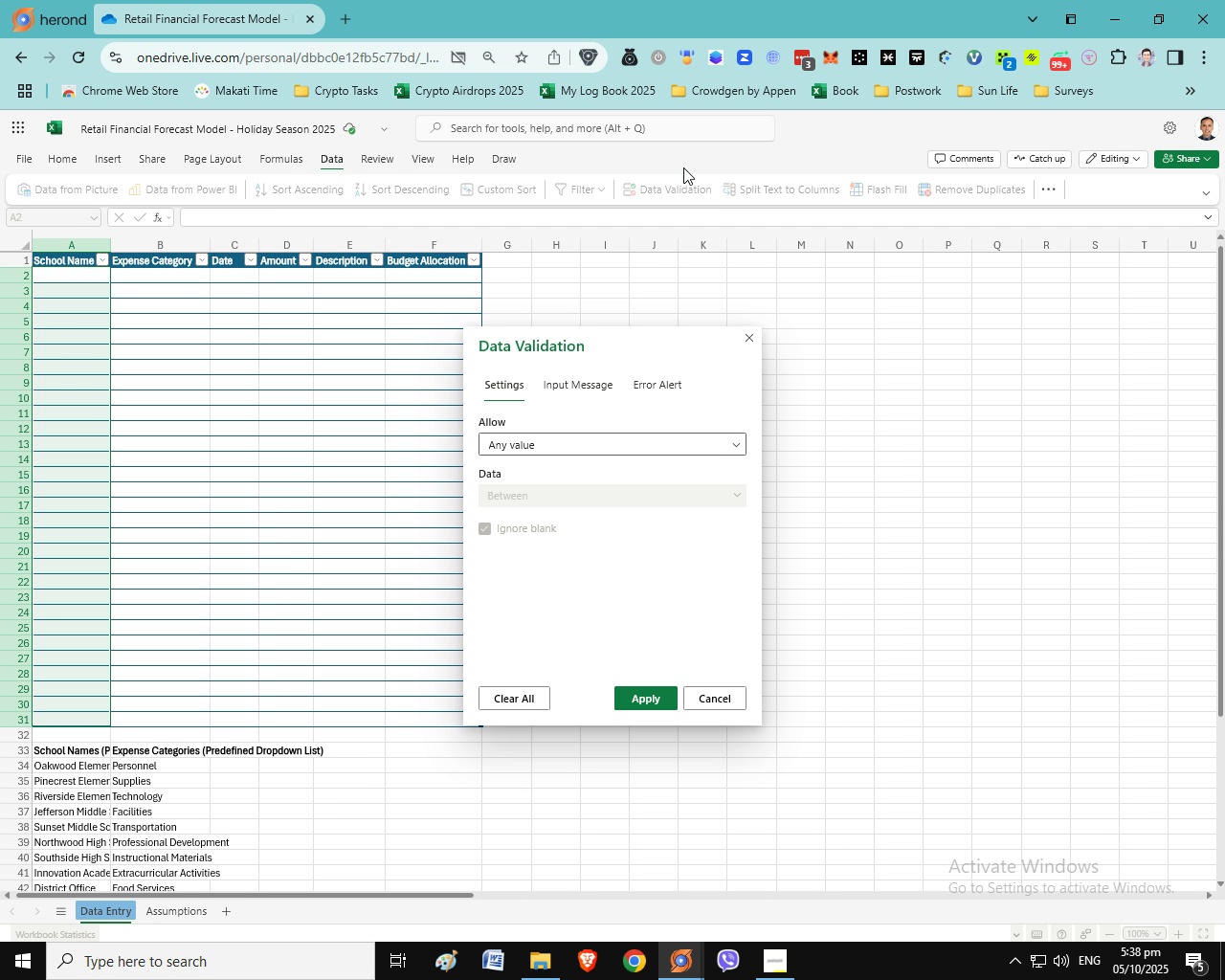 
left_click([687, 449])
 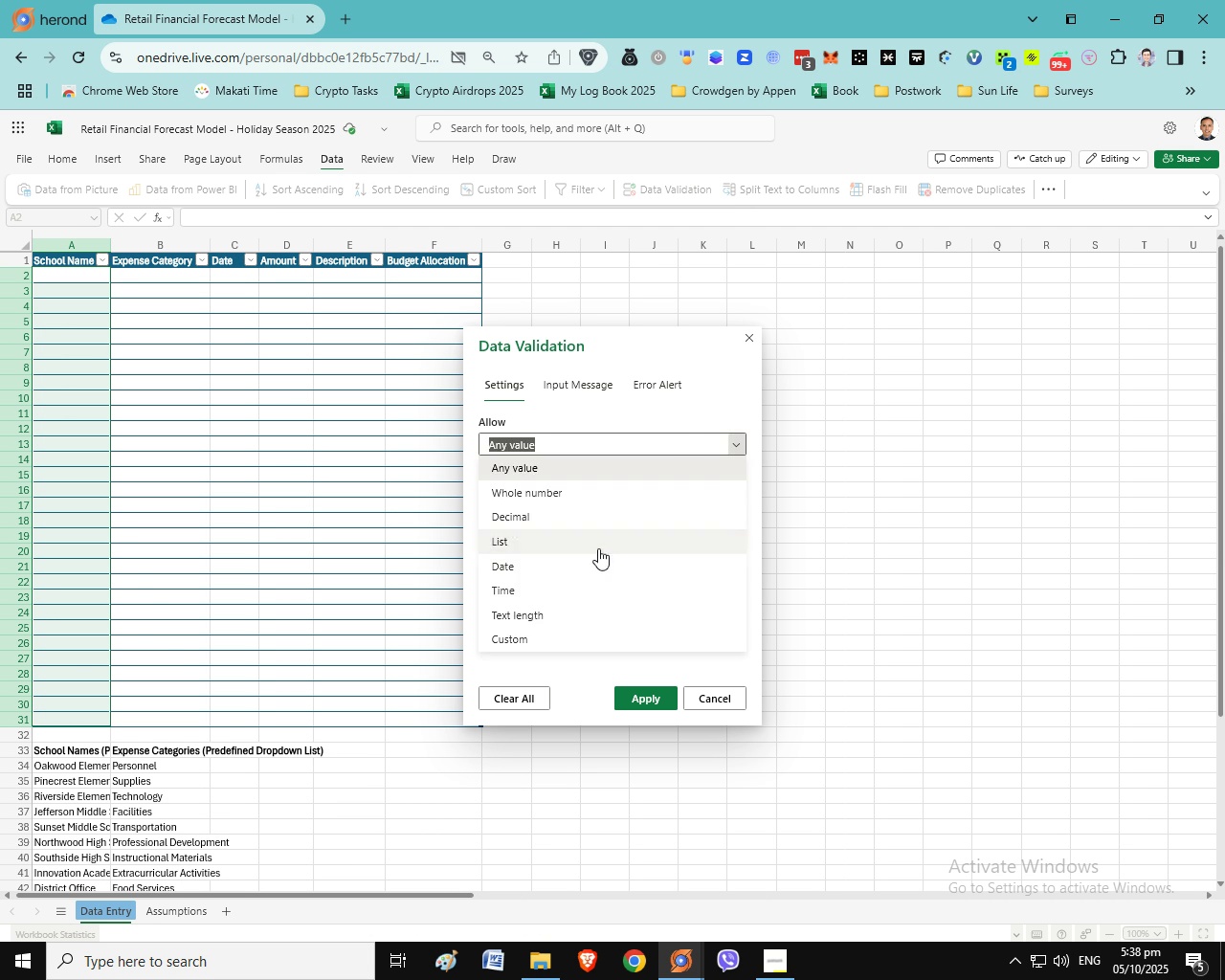 
left_click([598, 548])
 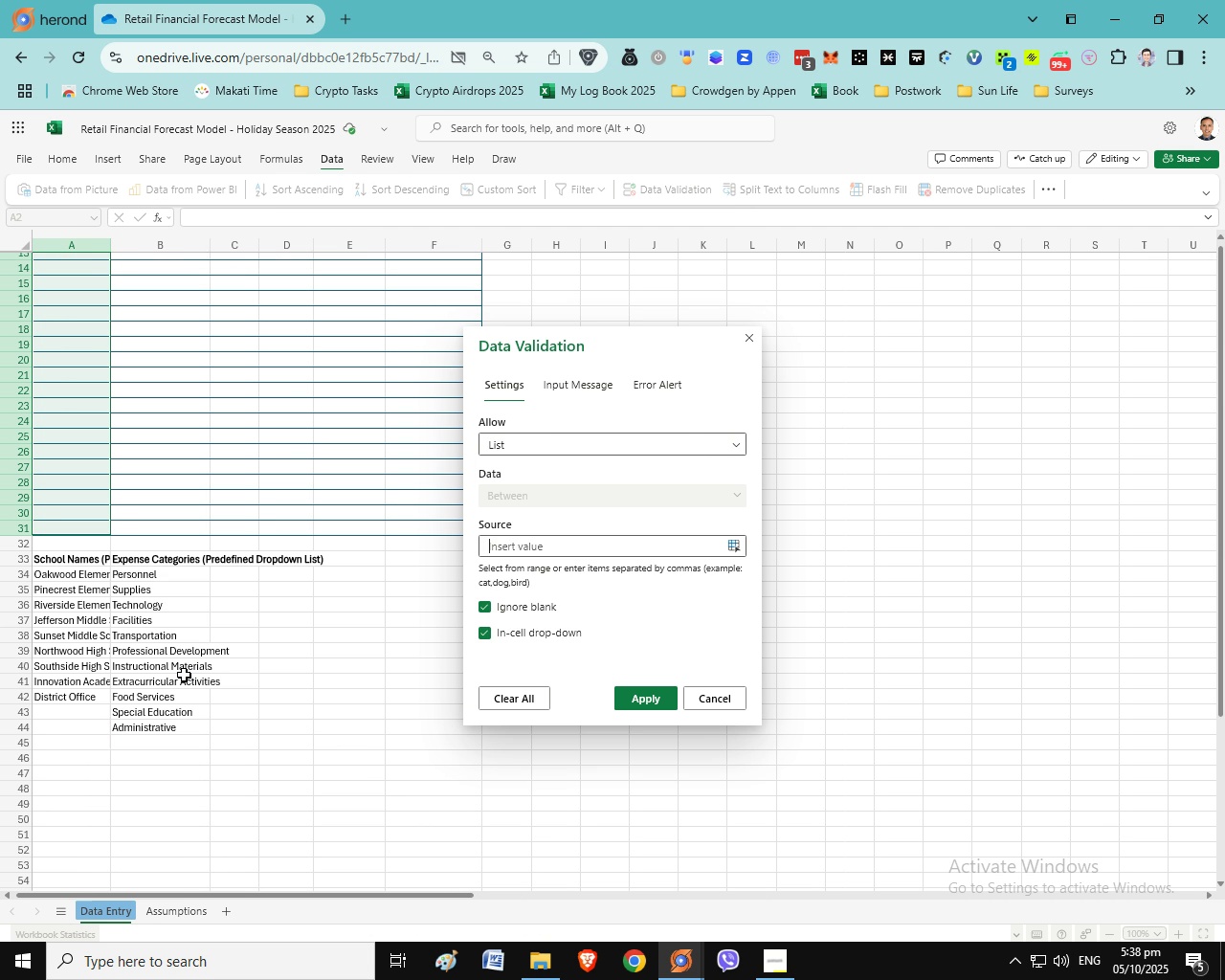 
scroll: coordinate [184, 675], scroll_direction: down, amount: 1.0